 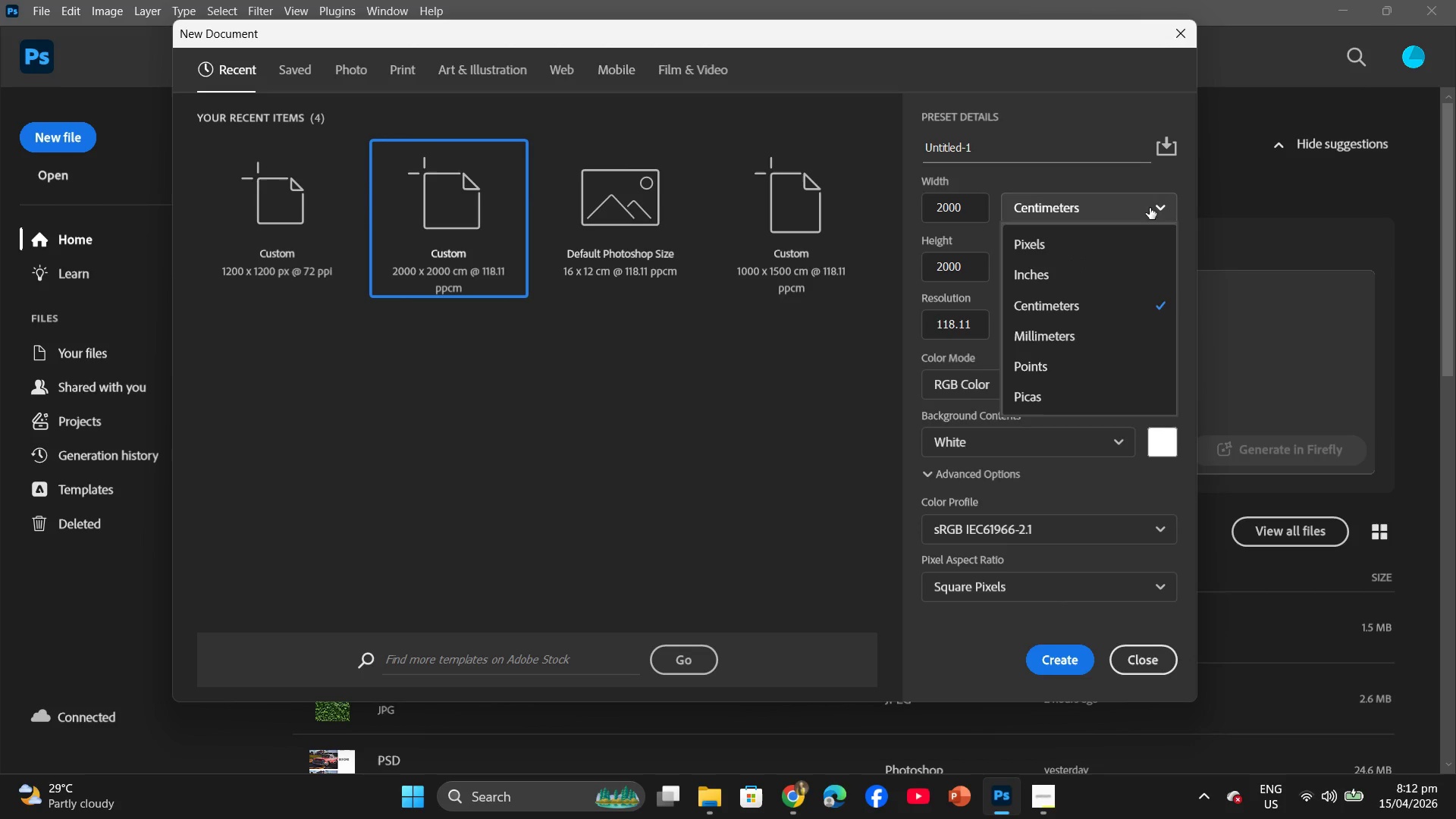 
left_click([1087, 251])
 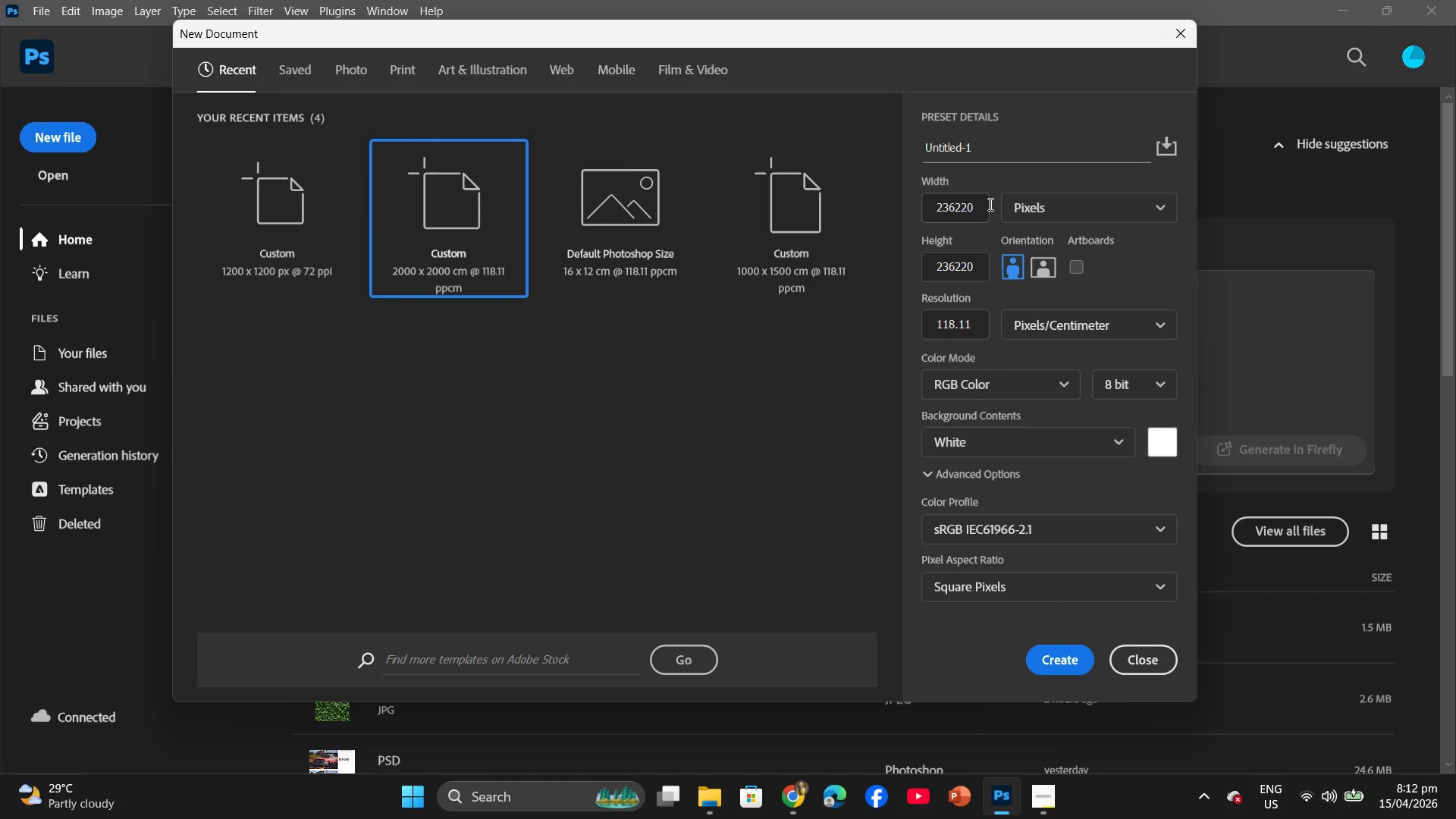 
left_click_drag(start_coordinate=[973, 209], to_coordinate=[933, 209])
 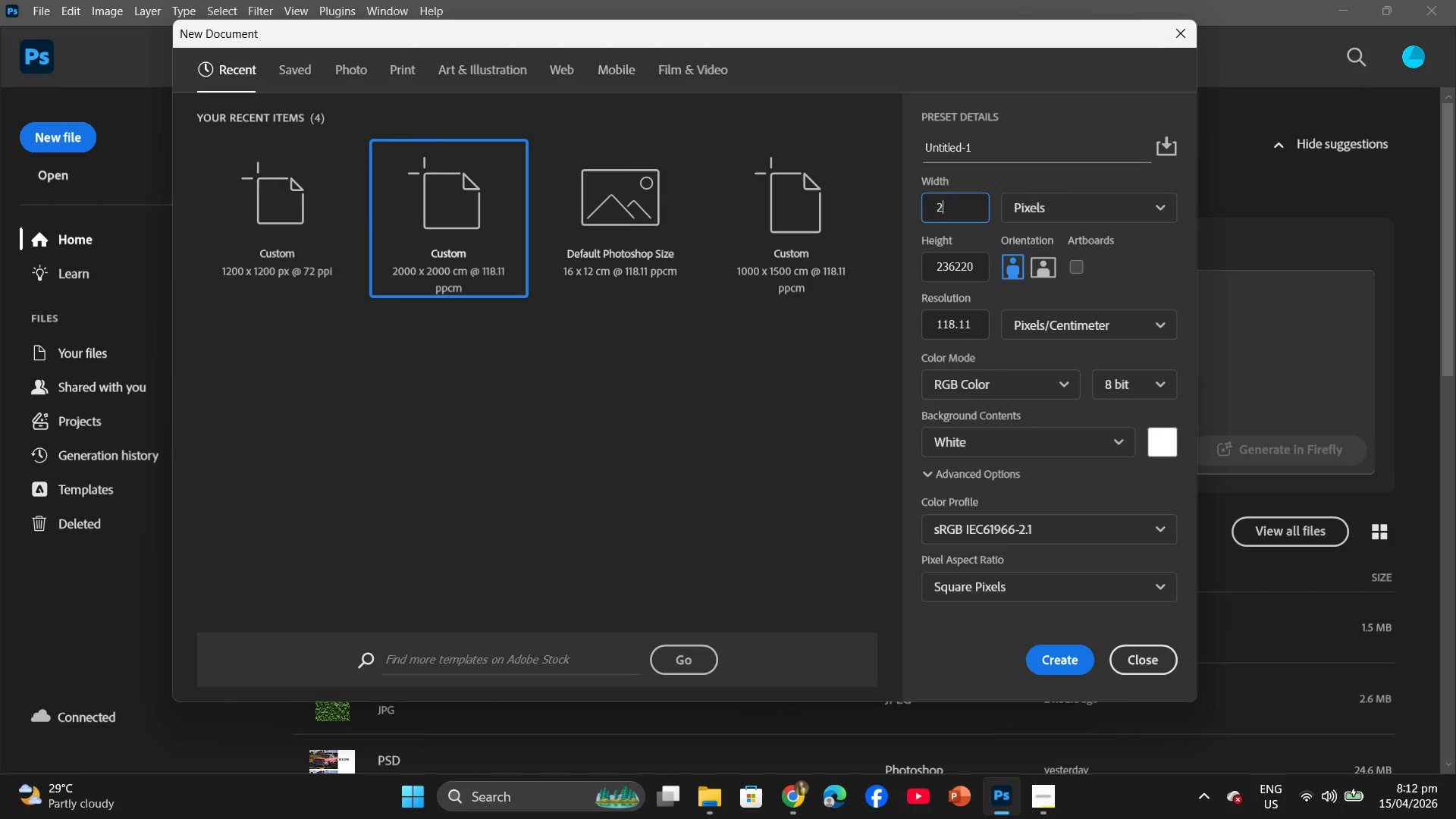 
type(2000)
 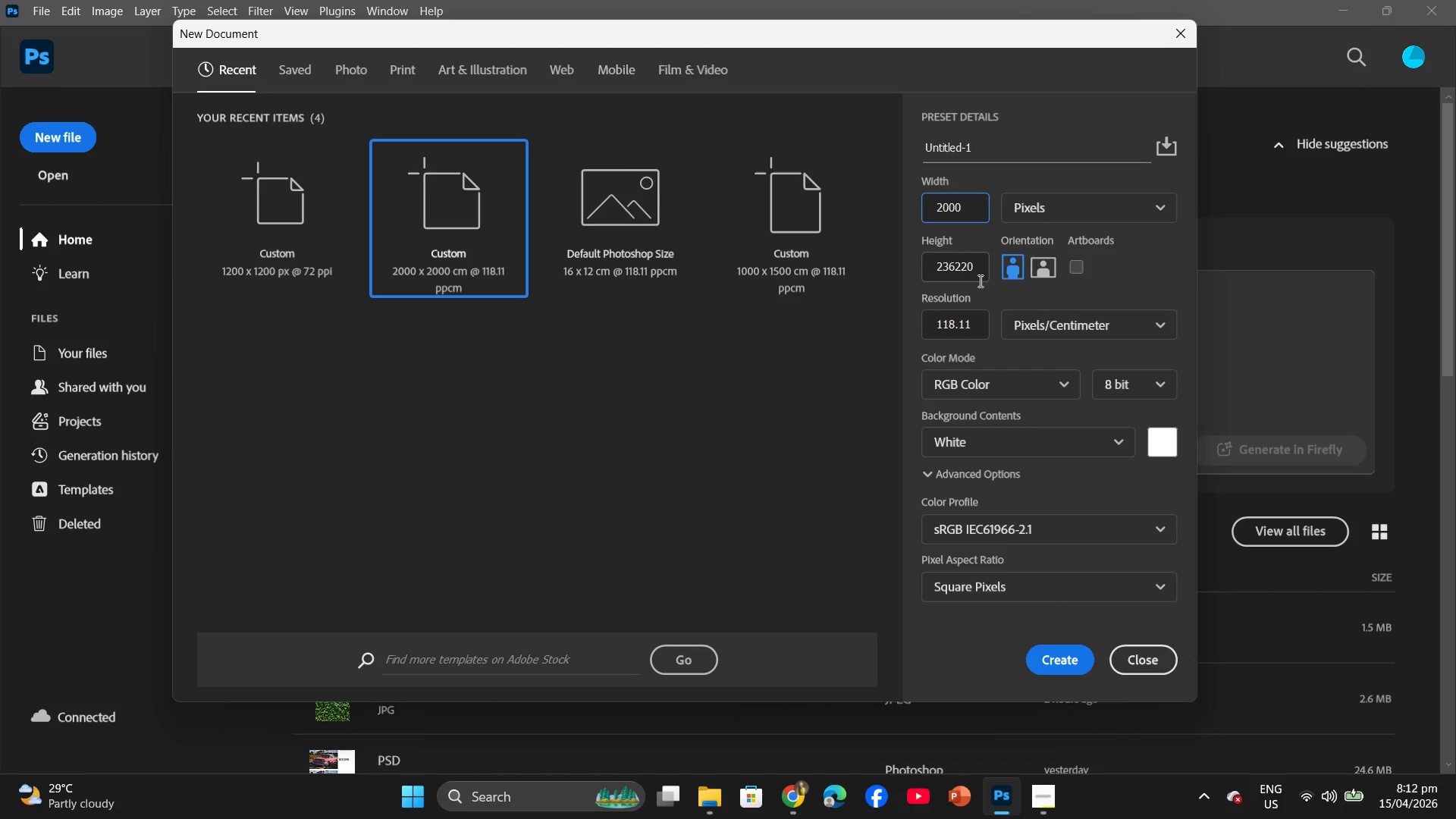 
left_click_drag(start_coordinate=[974, 269], to_coordinate=[913, 269])
 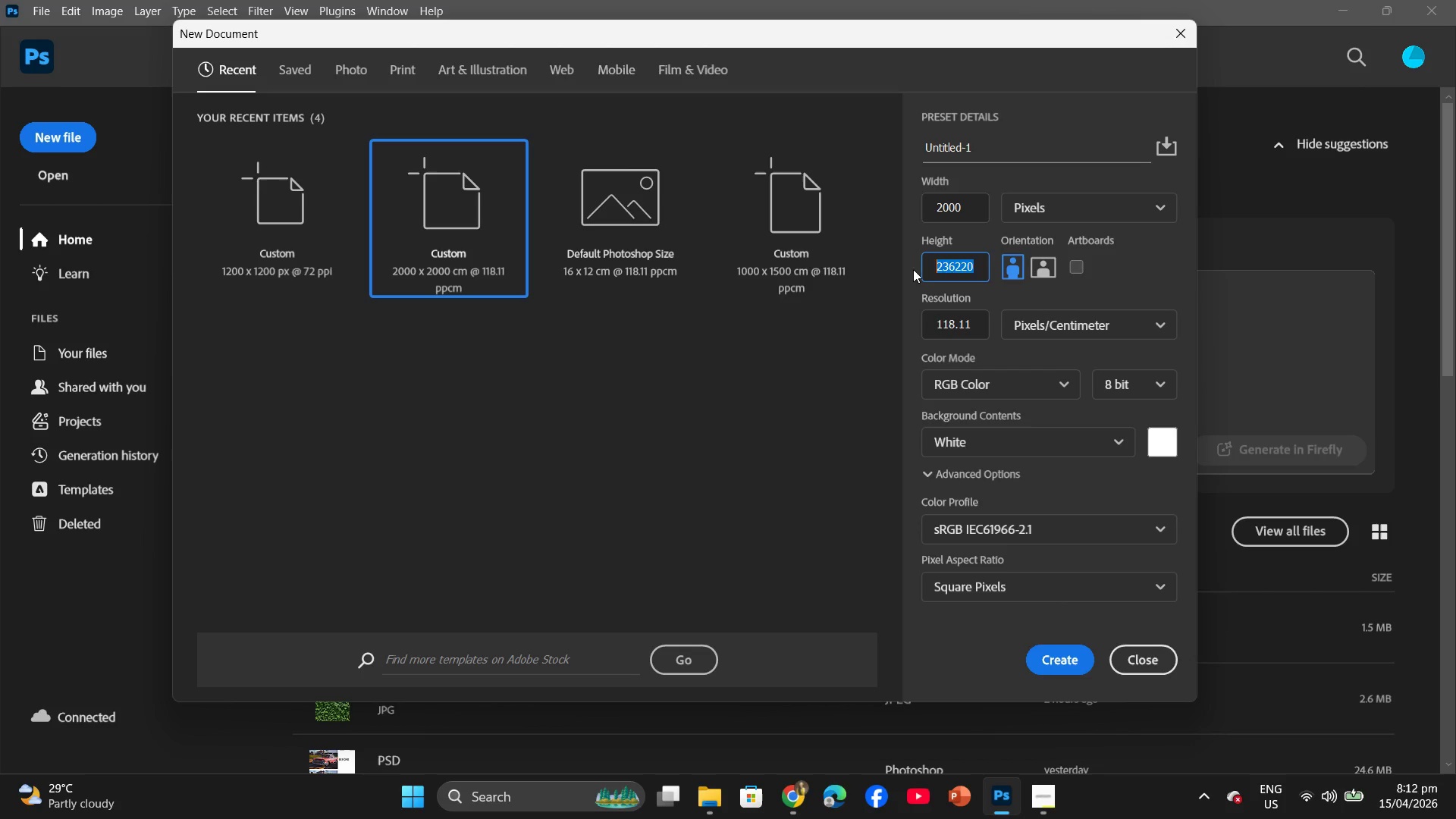 
type(2000)
 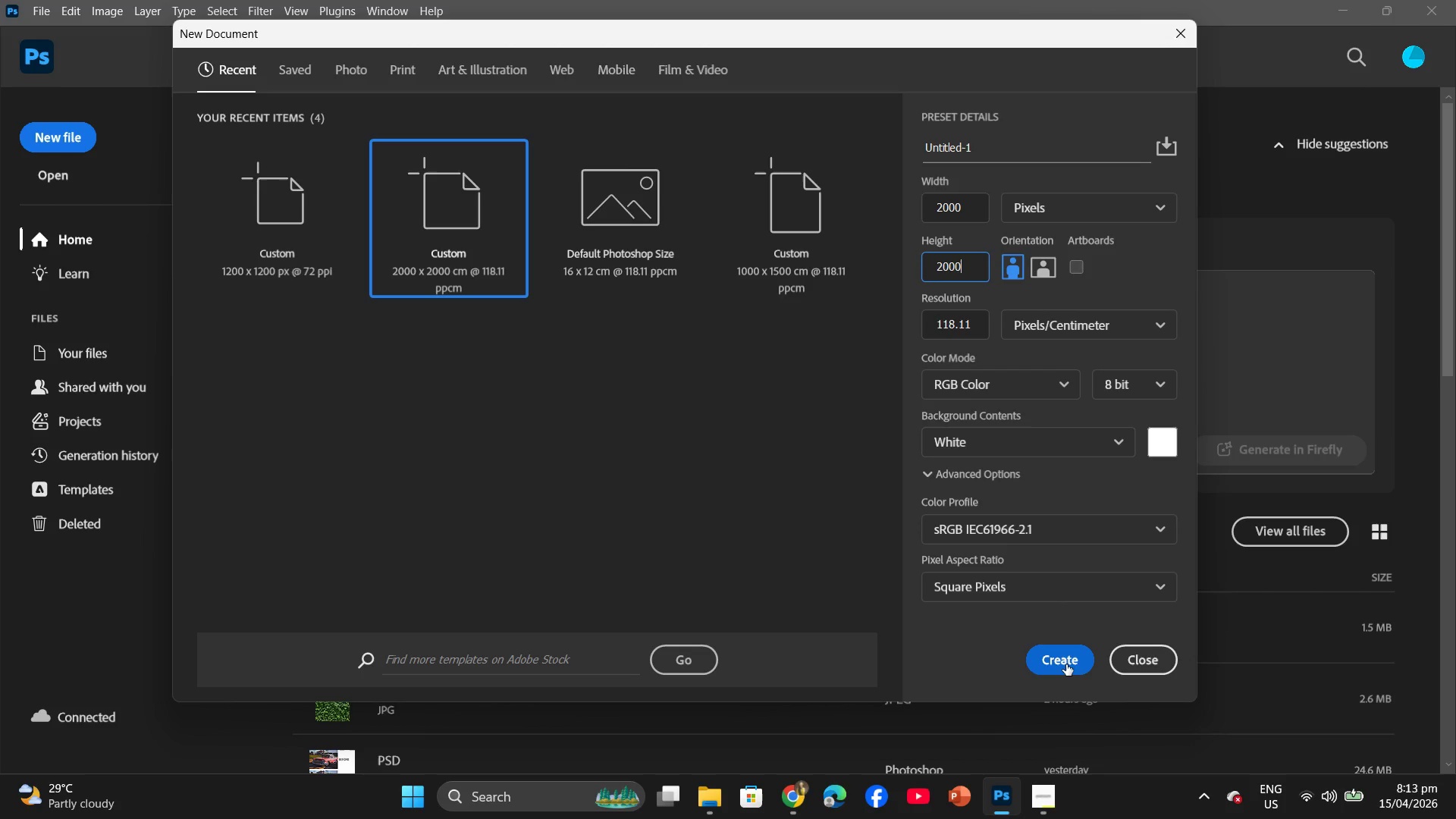 
left_click([1066, 664])
 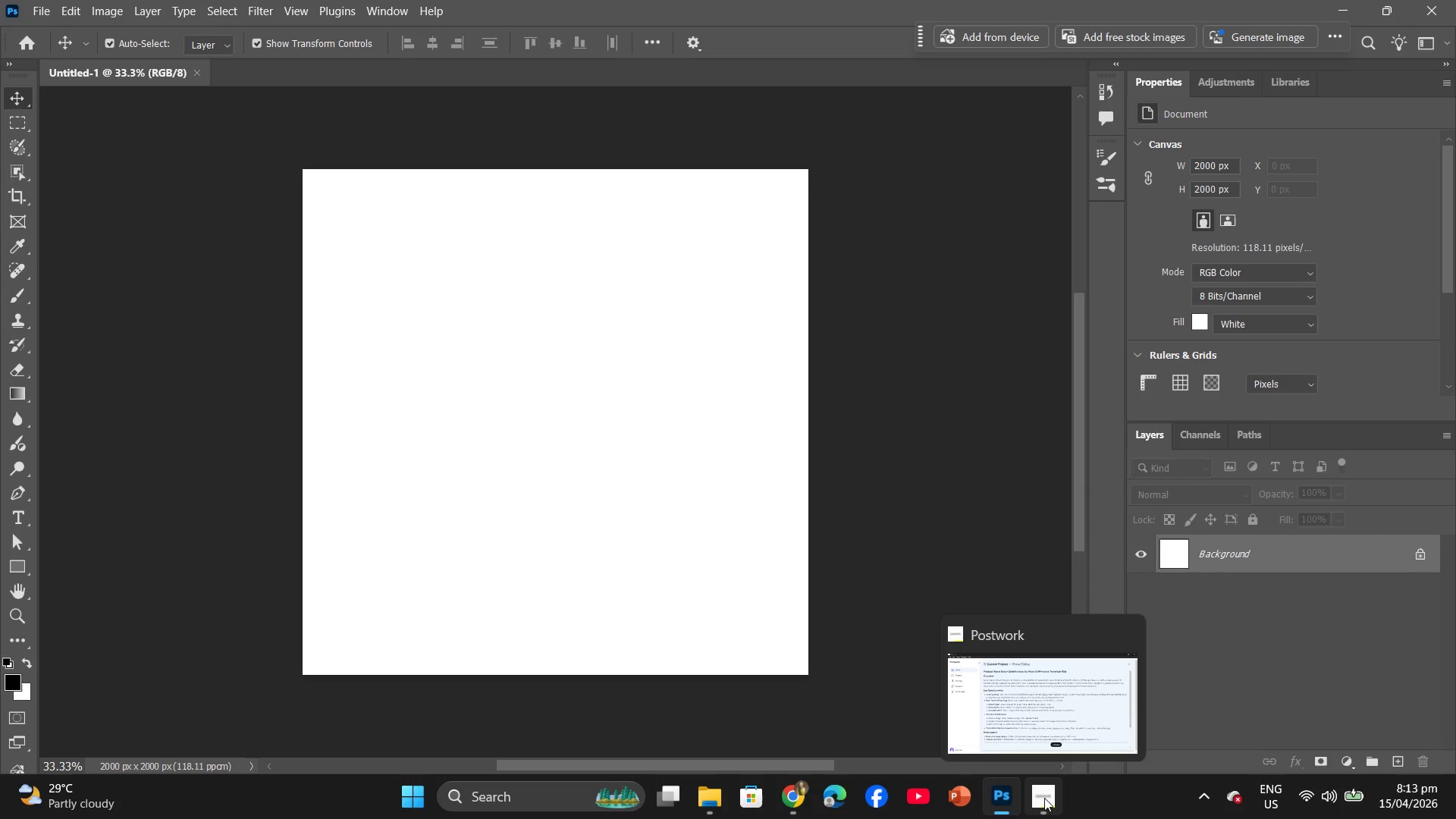 
wait(5.48)
 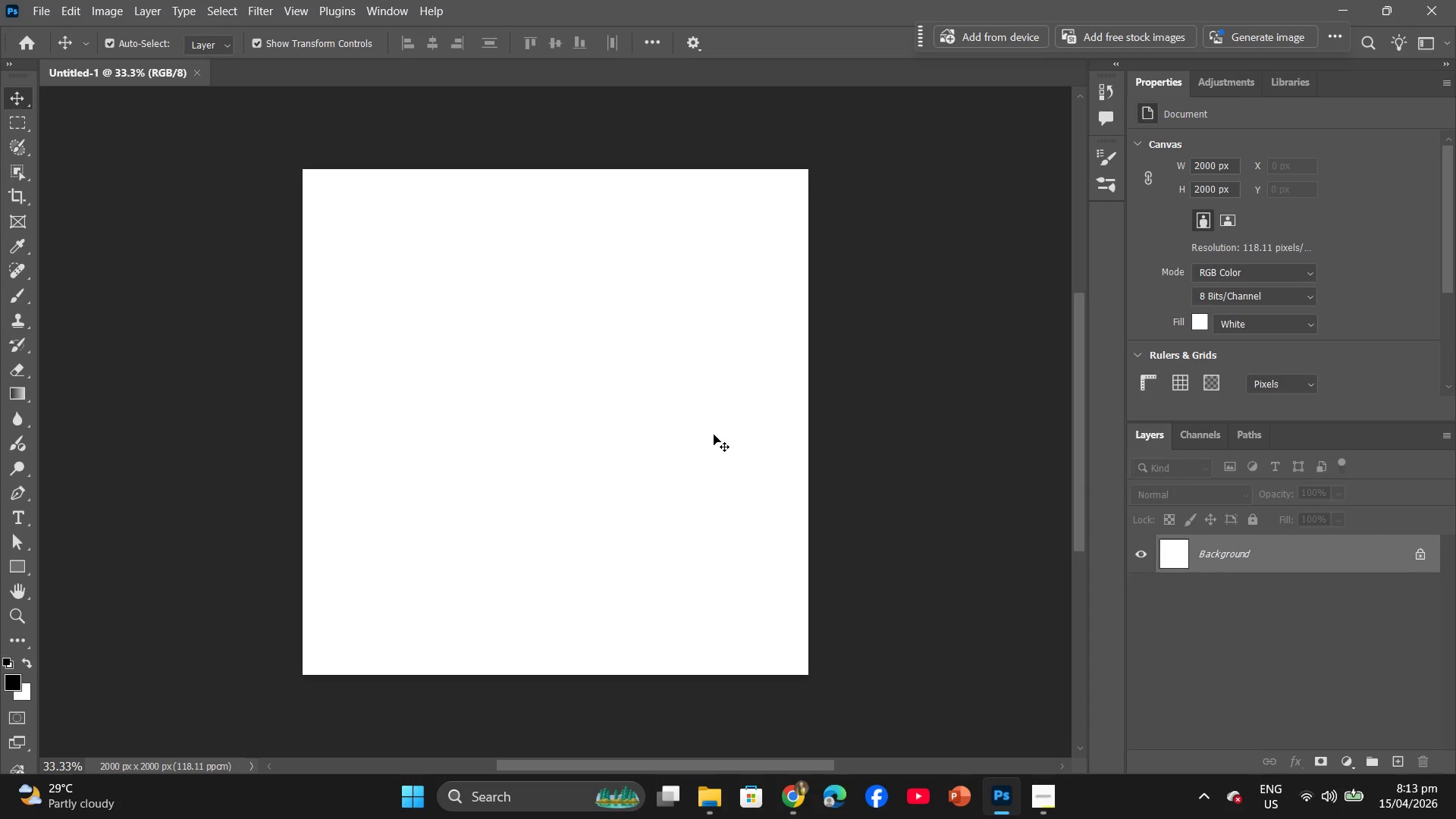 
left_click([1045, 799])